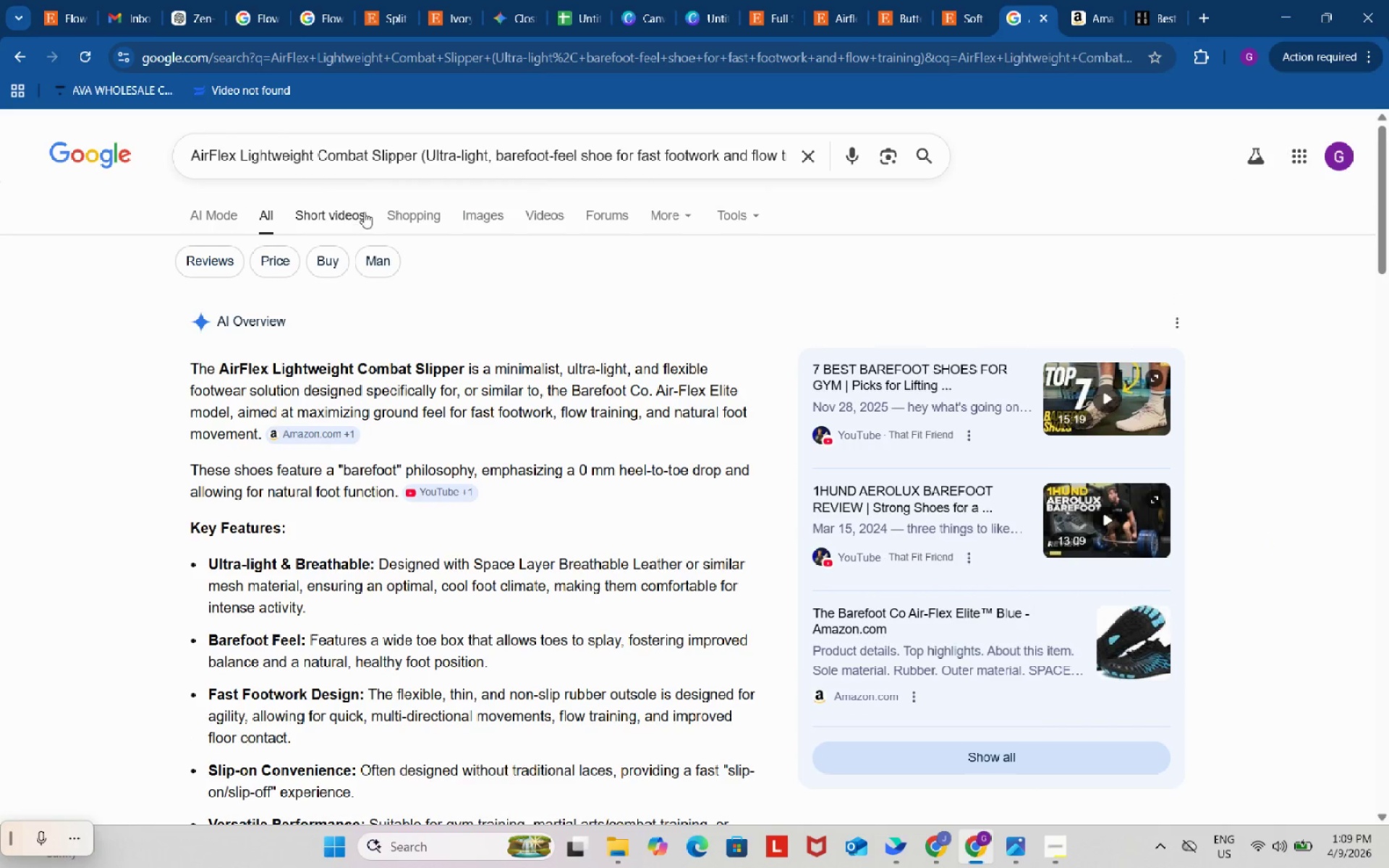 
left_click([417, 218])
 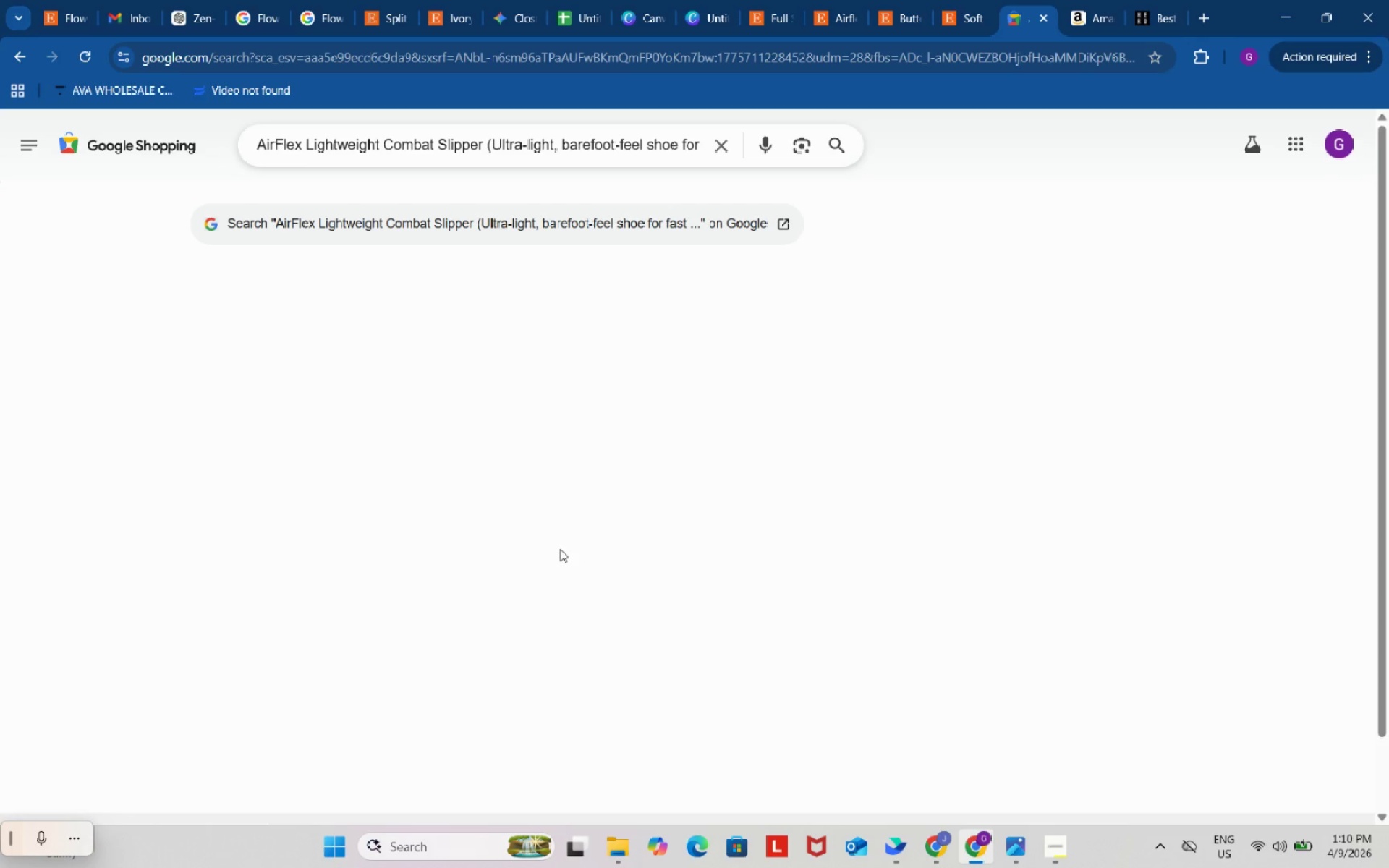 
wait(44.16)
 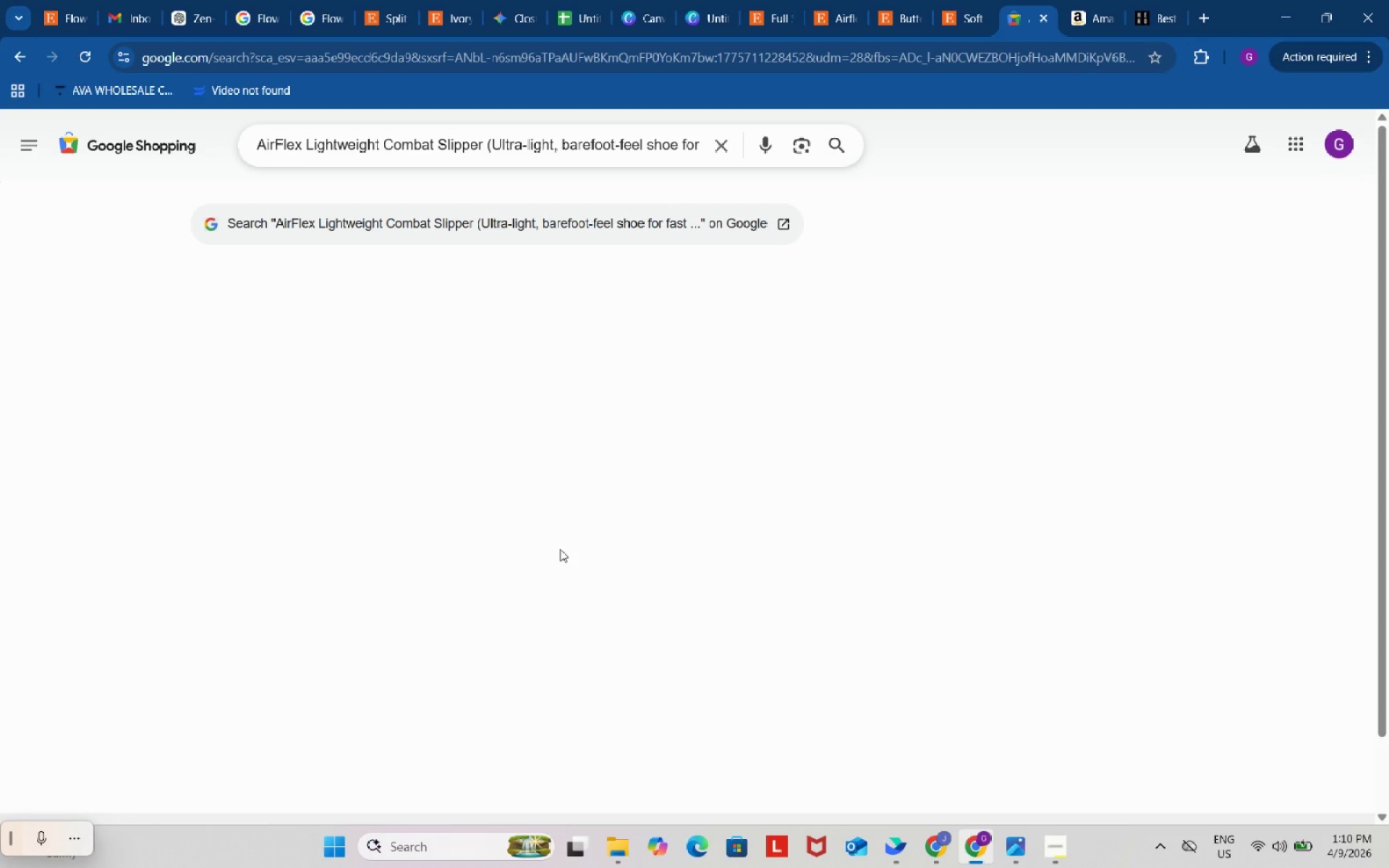 
left_click([838, 0])
 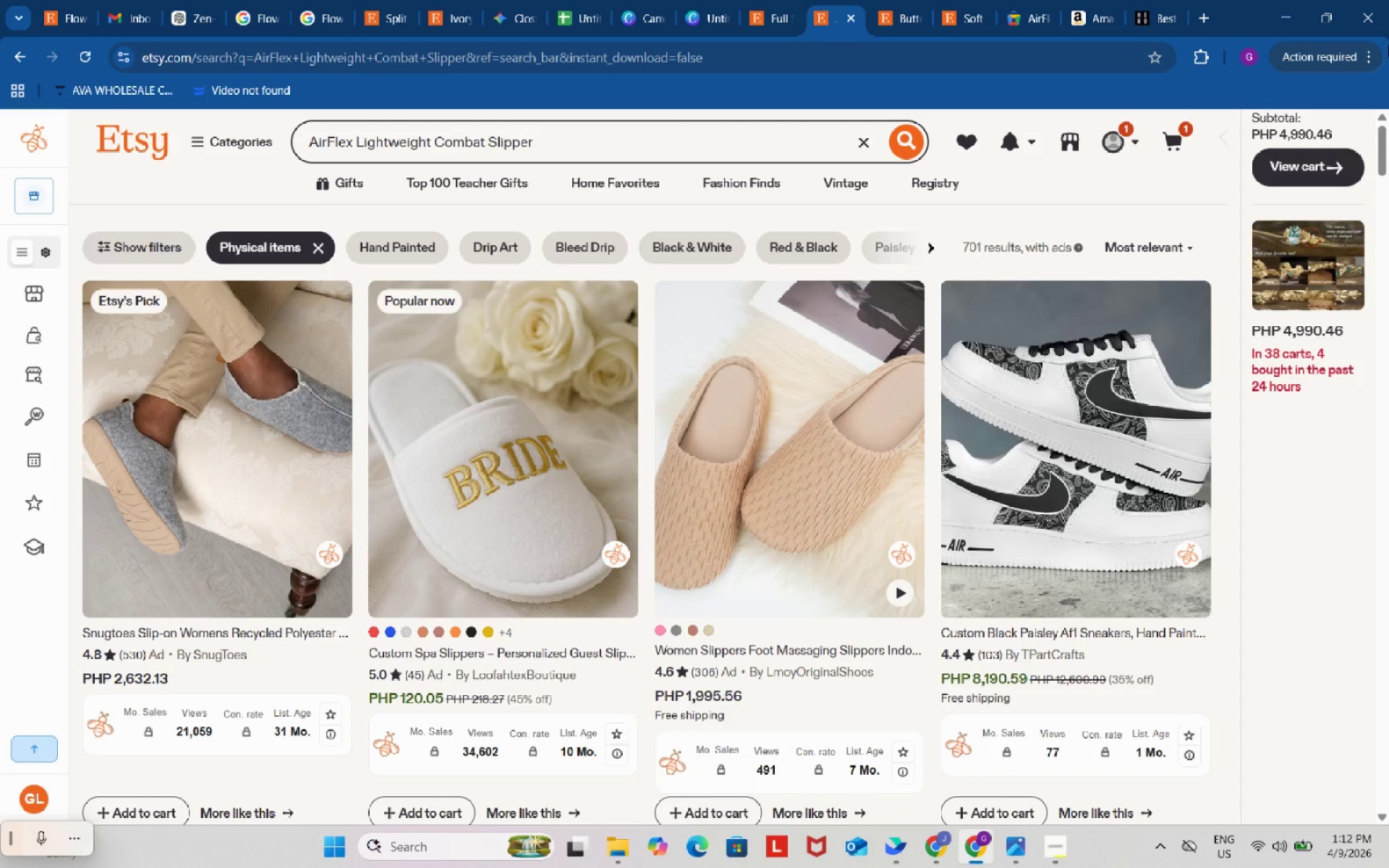 
wait(108.76)
 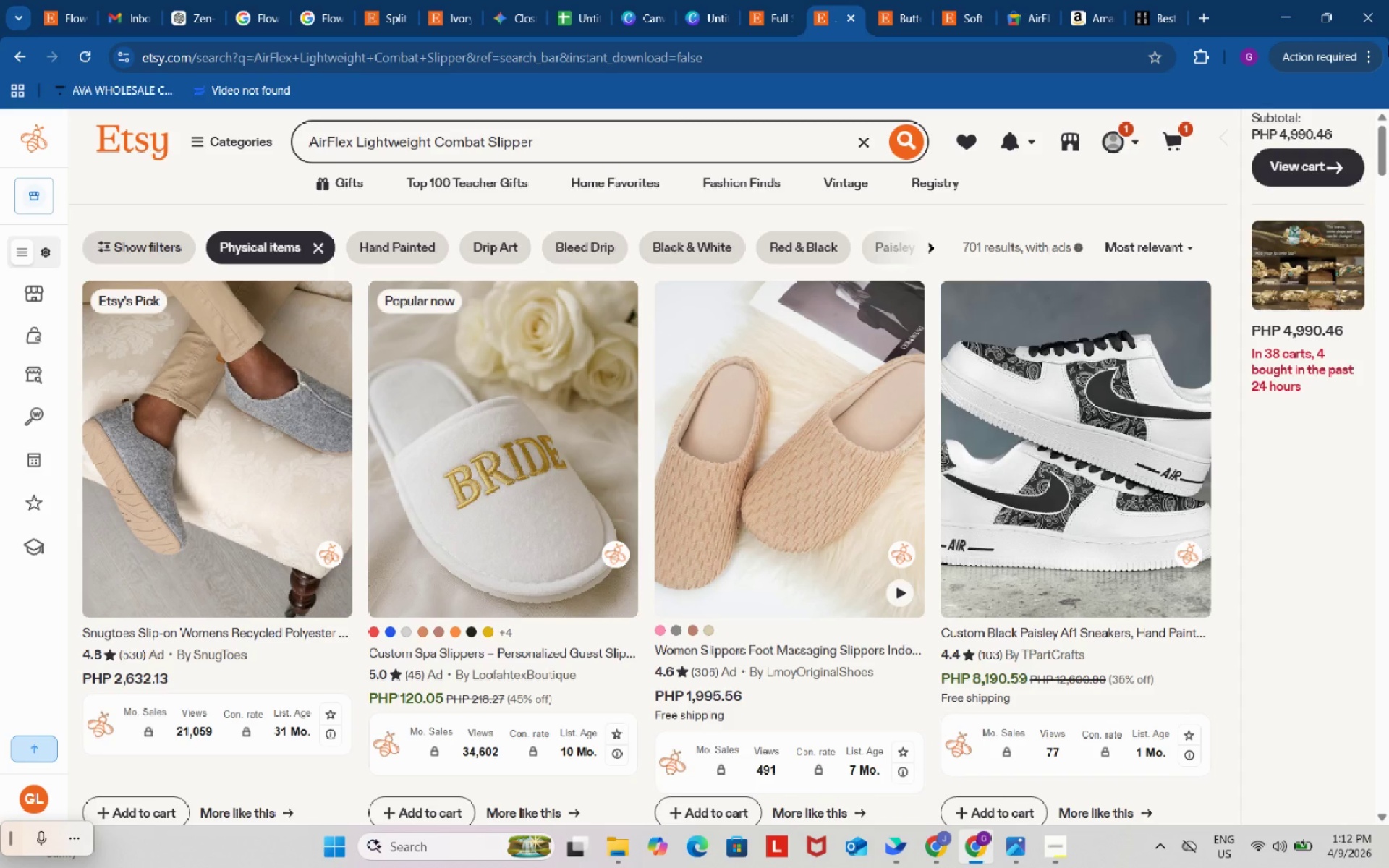 
scroll: coordinate [813, 367], scroll_direction: down, amount: 41.0
 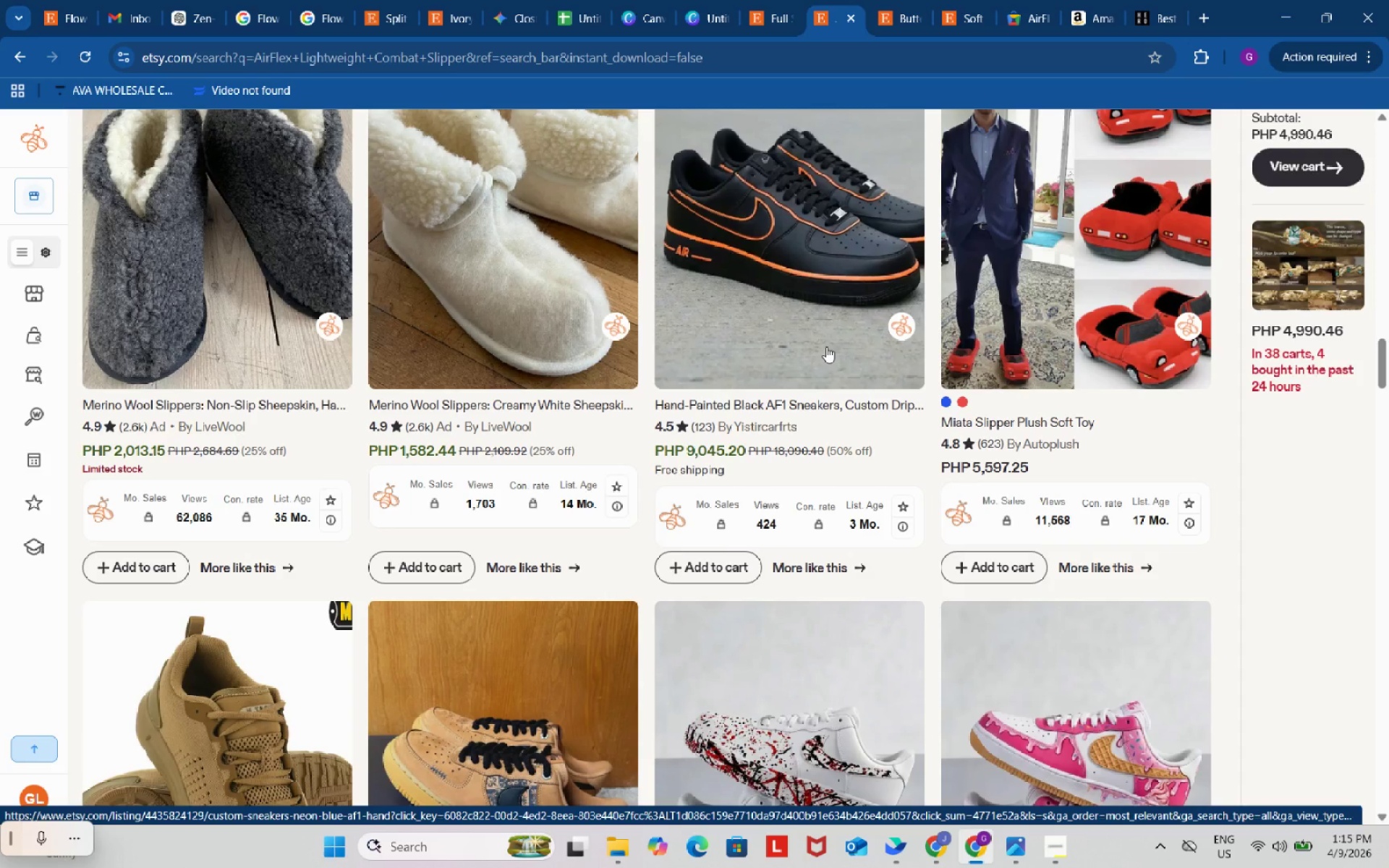 
wait(176.58)
 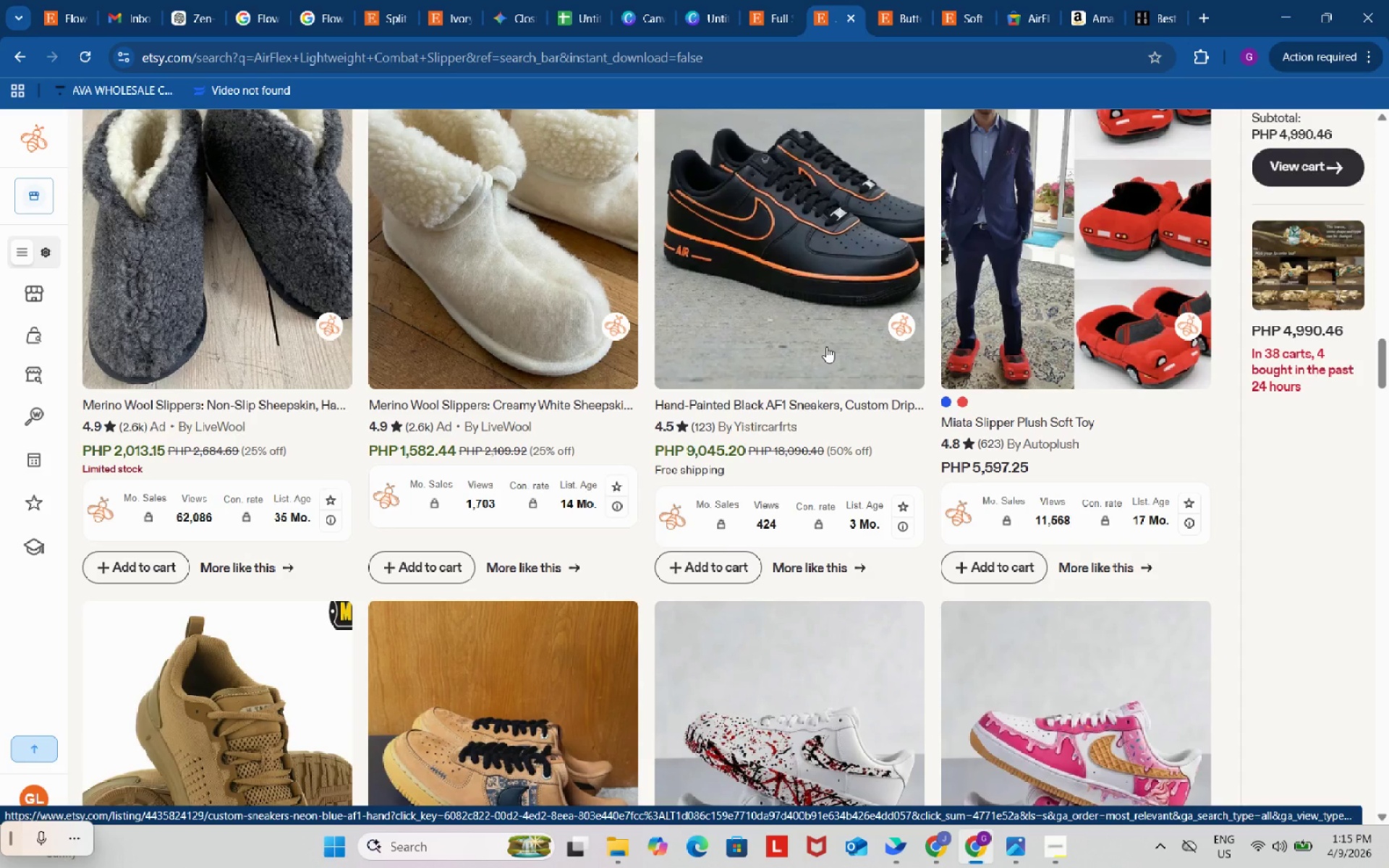 
scroll: coordinate [833, 534], scroll_direction: down, amount: 6.0
 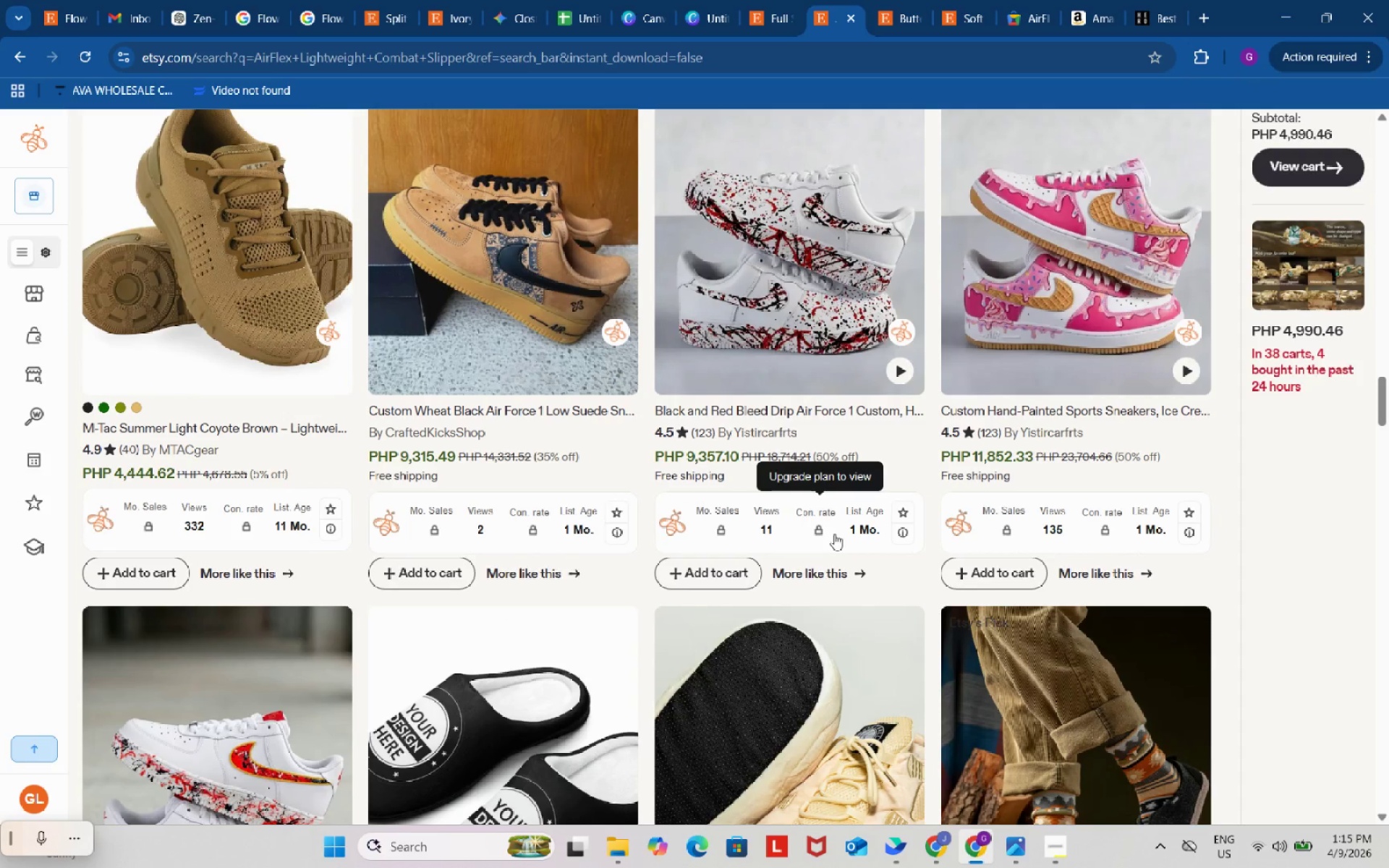 
wait(11.47)
 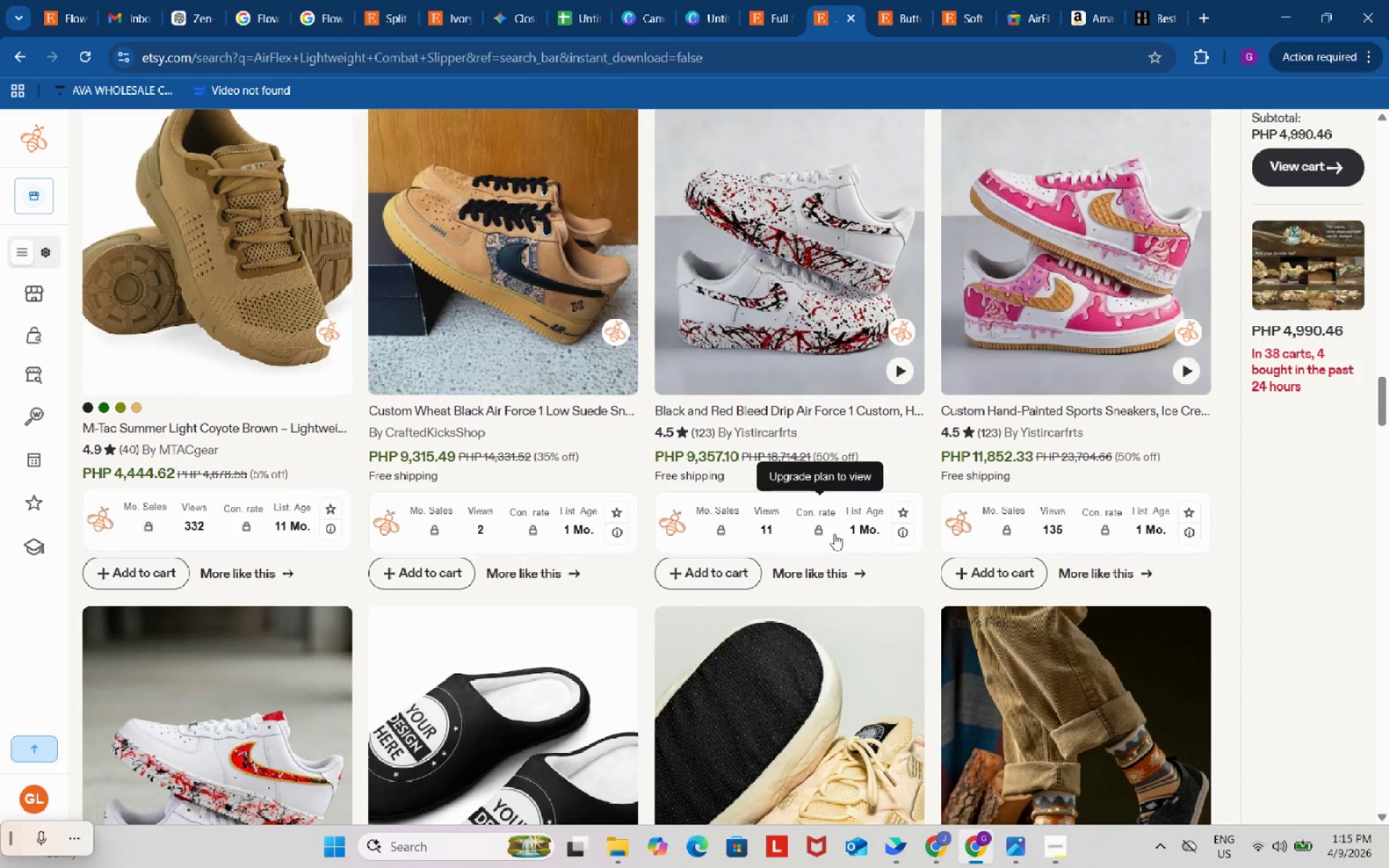 
left_click([1050, 847])